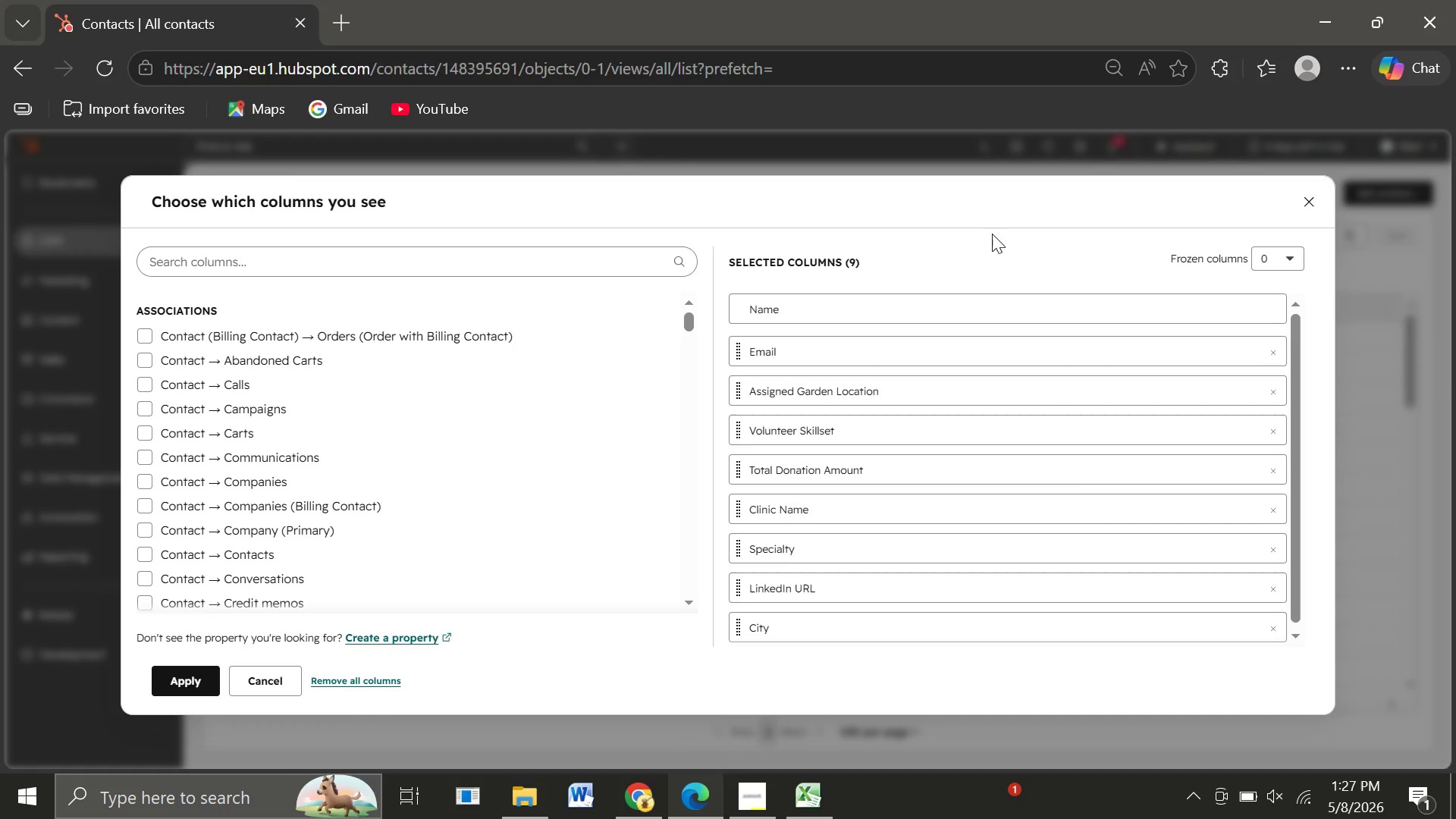 
wait(21.83)
 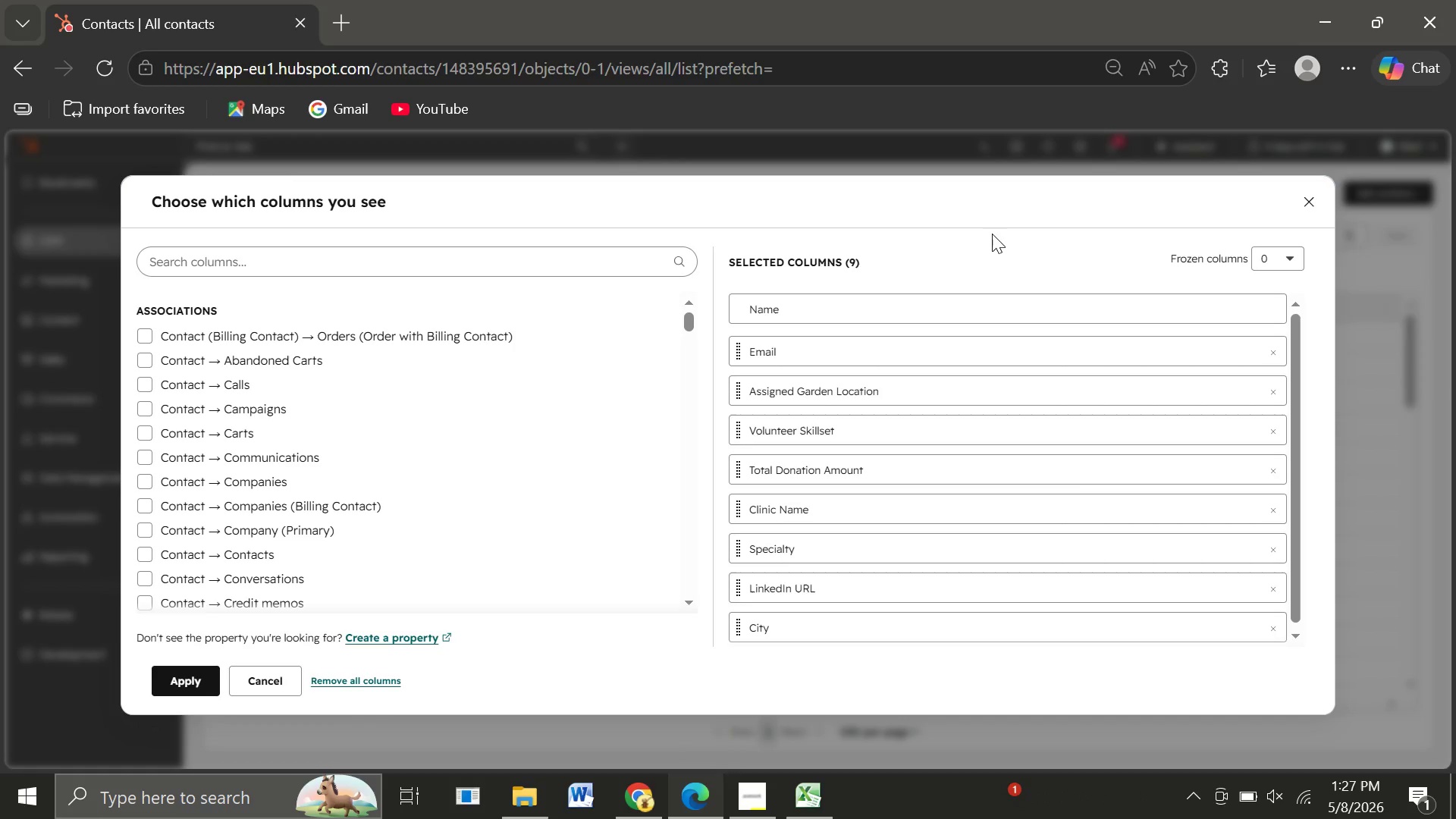 
left_click([1275, 399])
 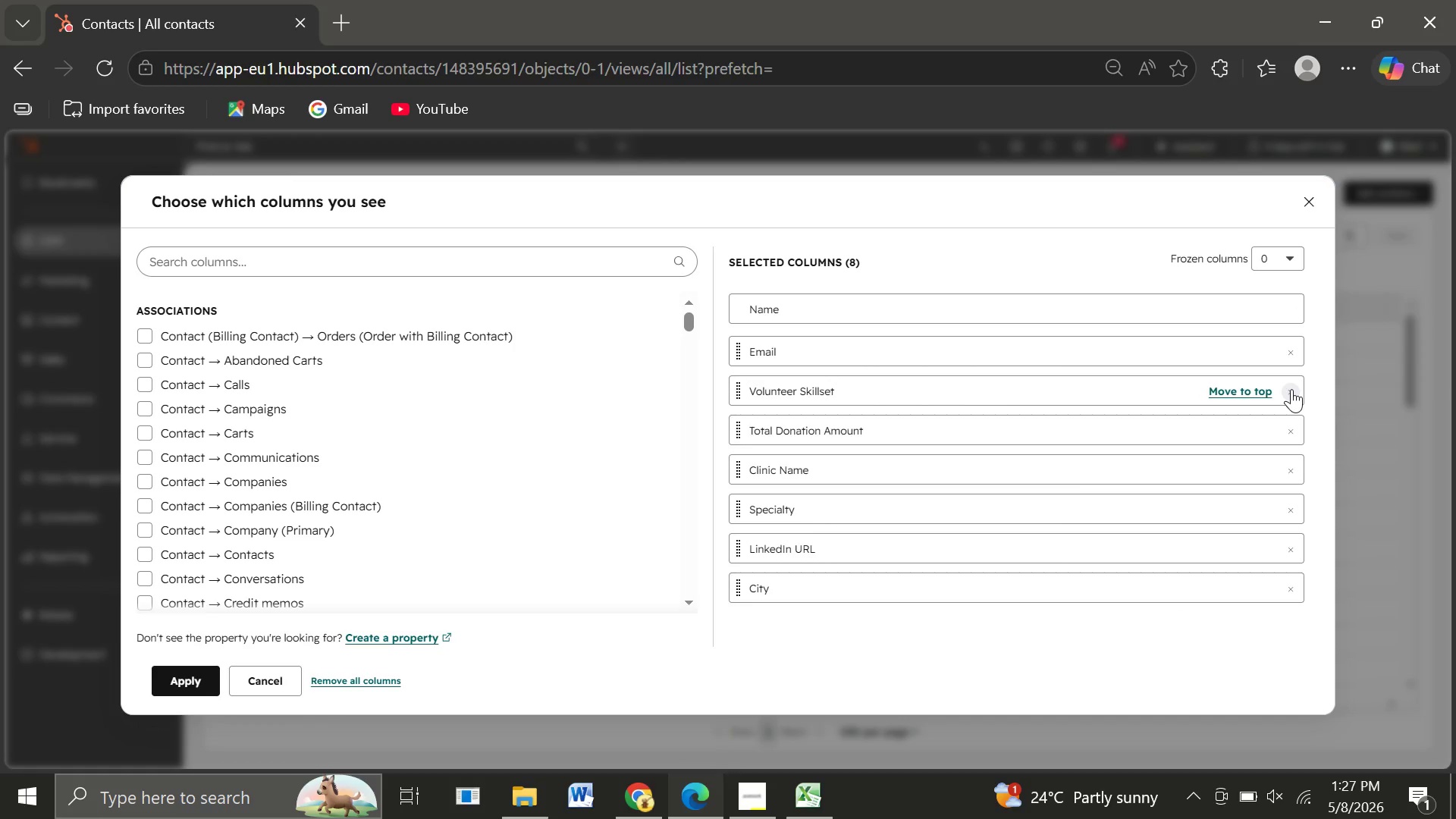 
left_click([1291, 389])
 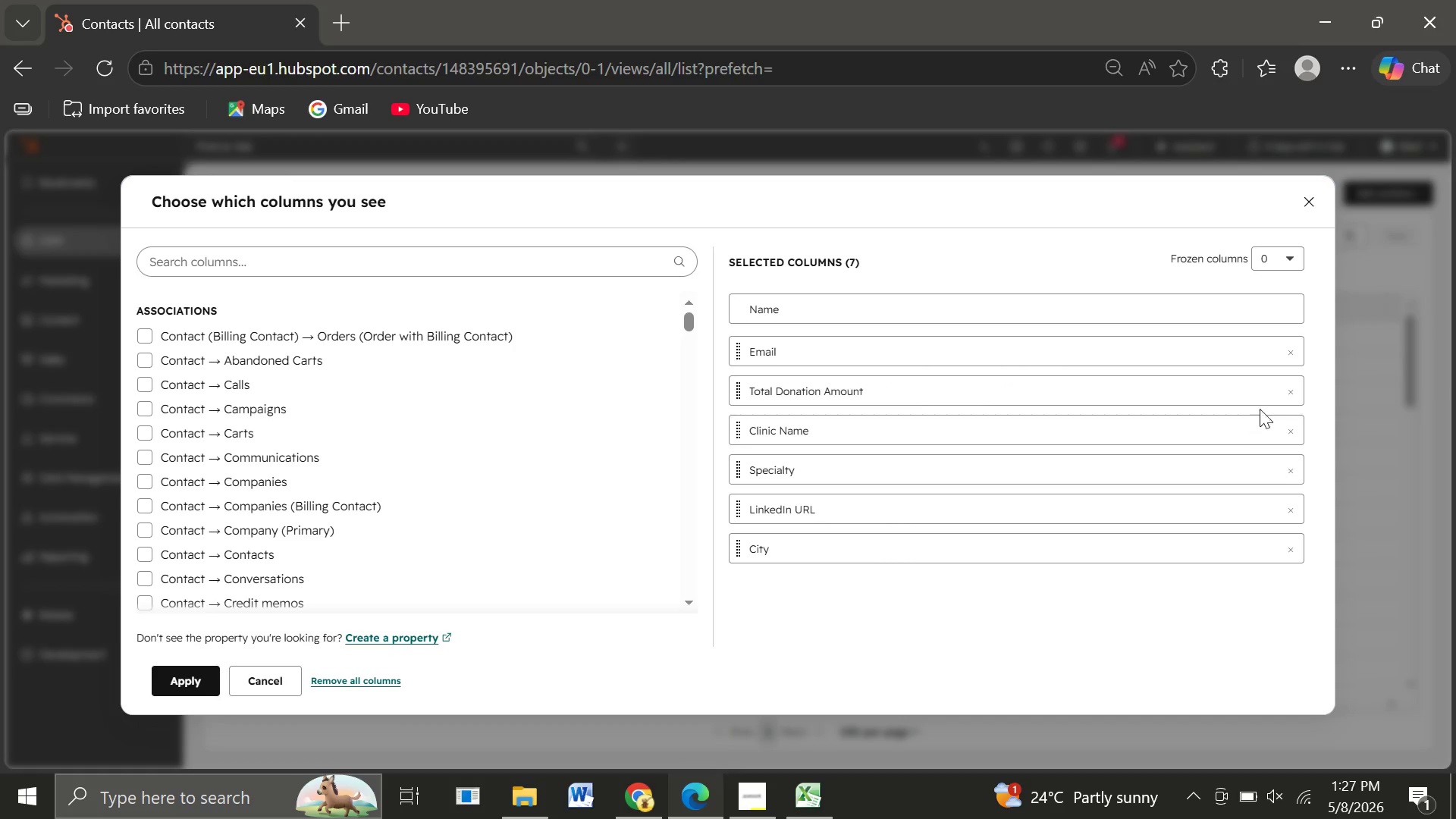 
wait(10.73)
 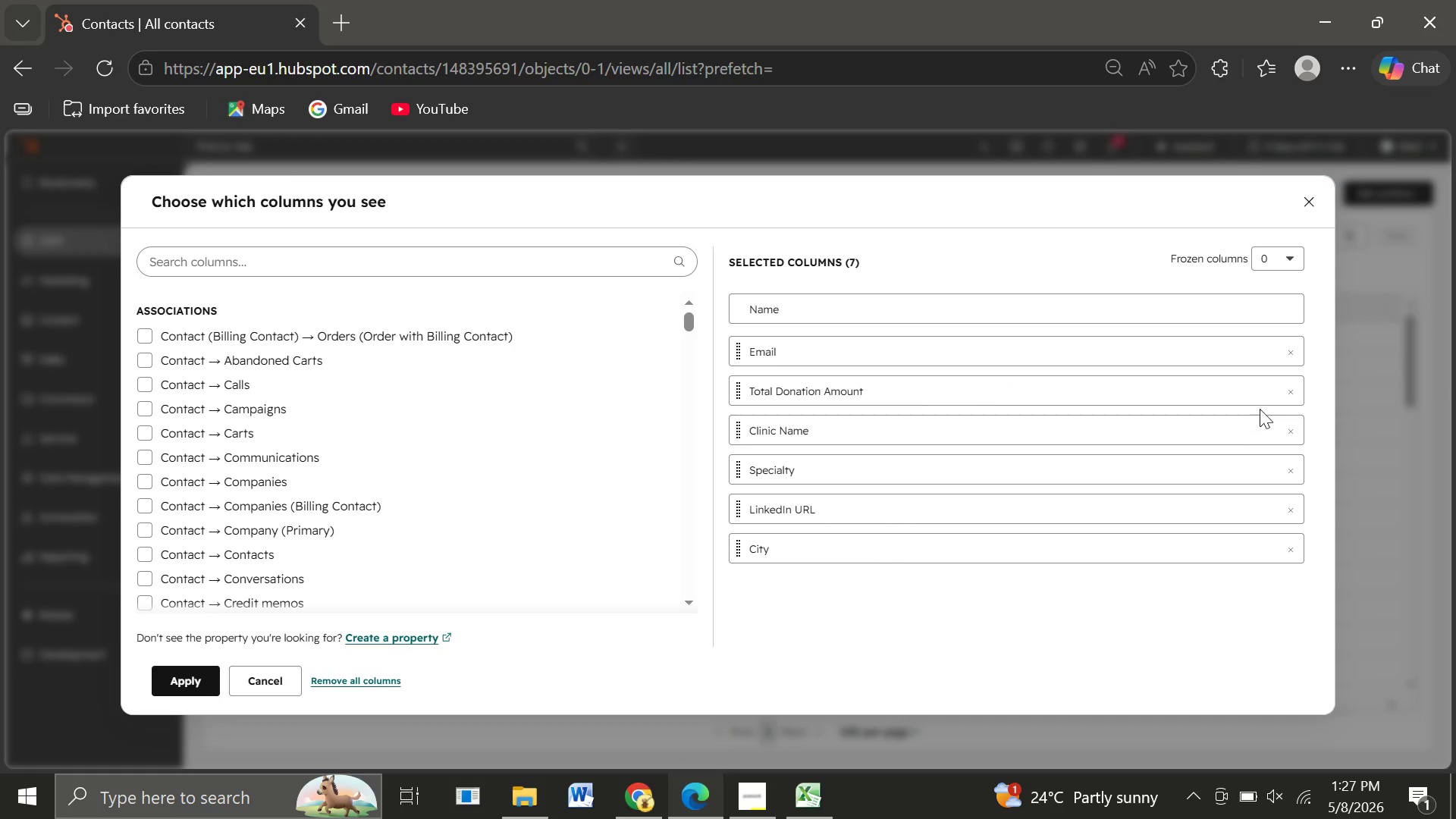 
left_click([1292, 395])
 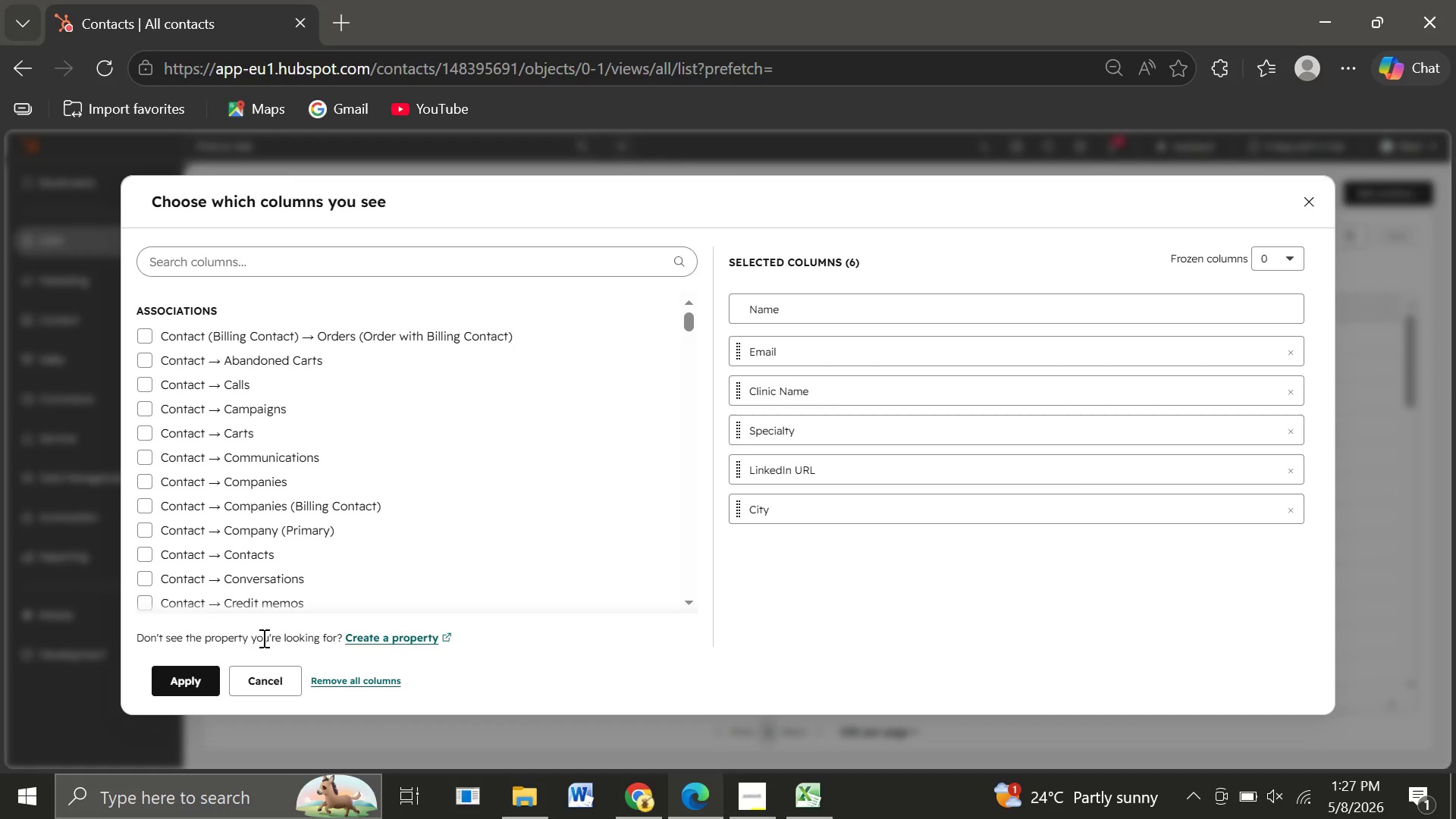 
wait(11.74)
 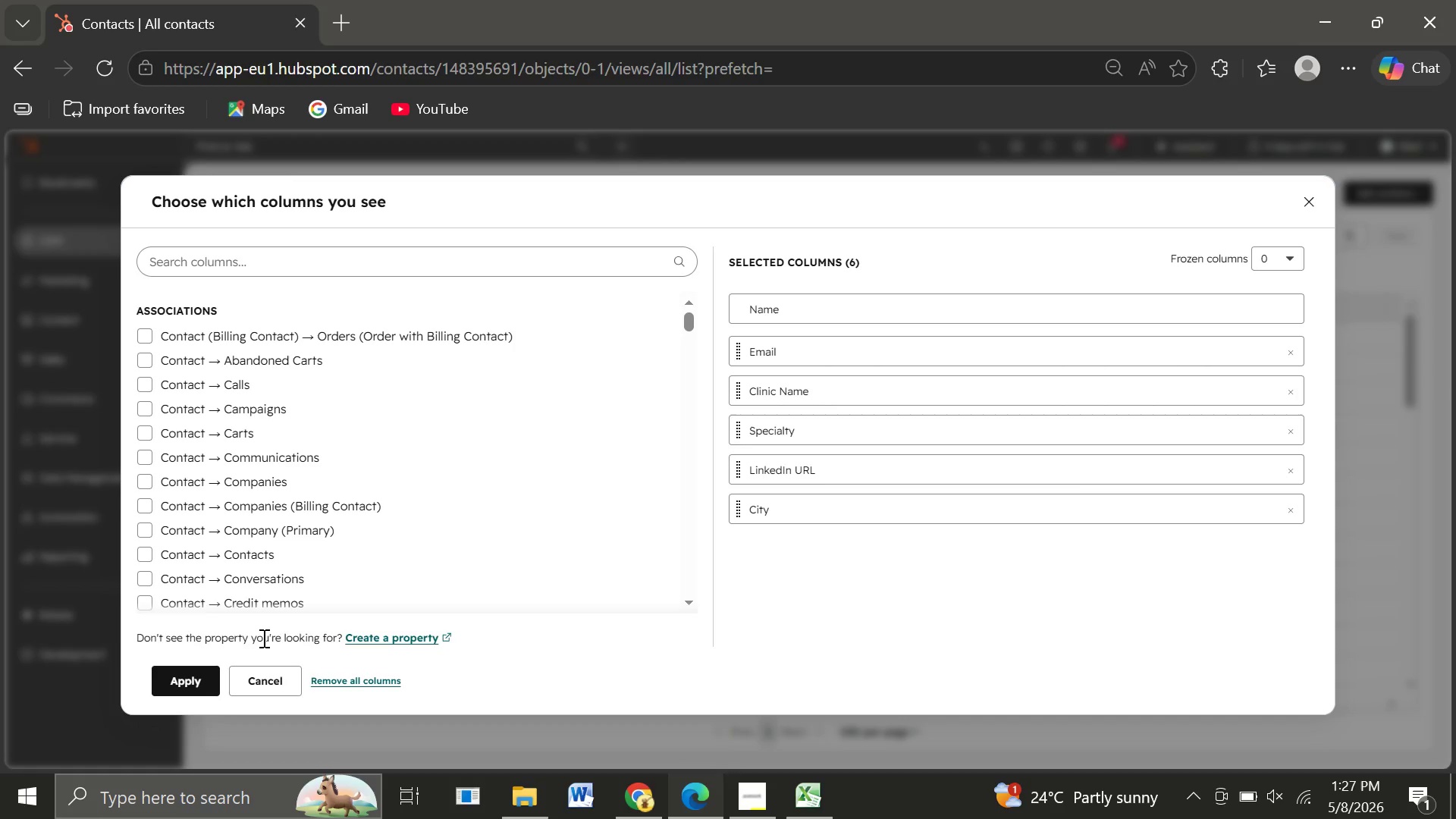 
left_click([185, 670])
 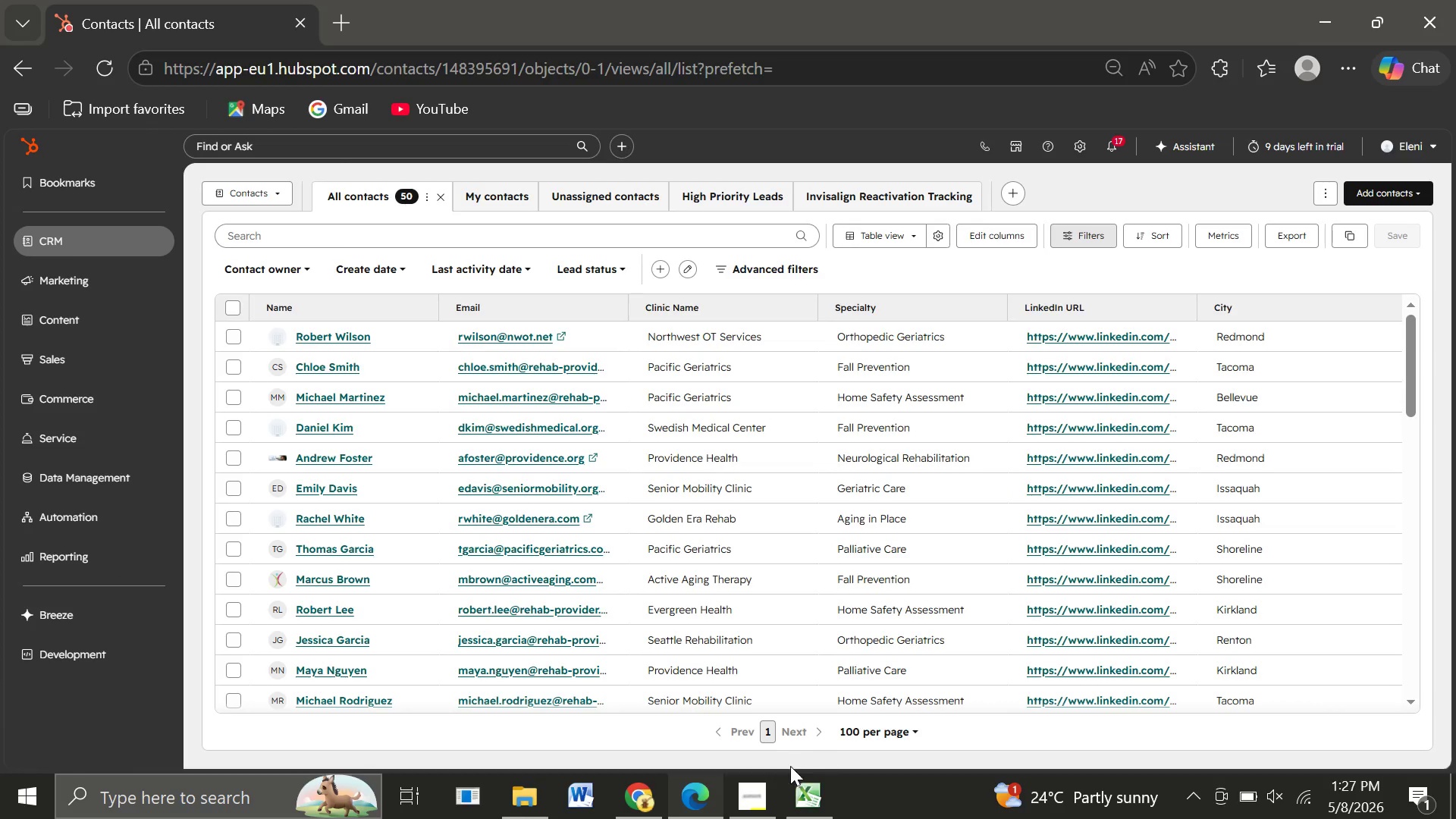 
wait(6.26)
 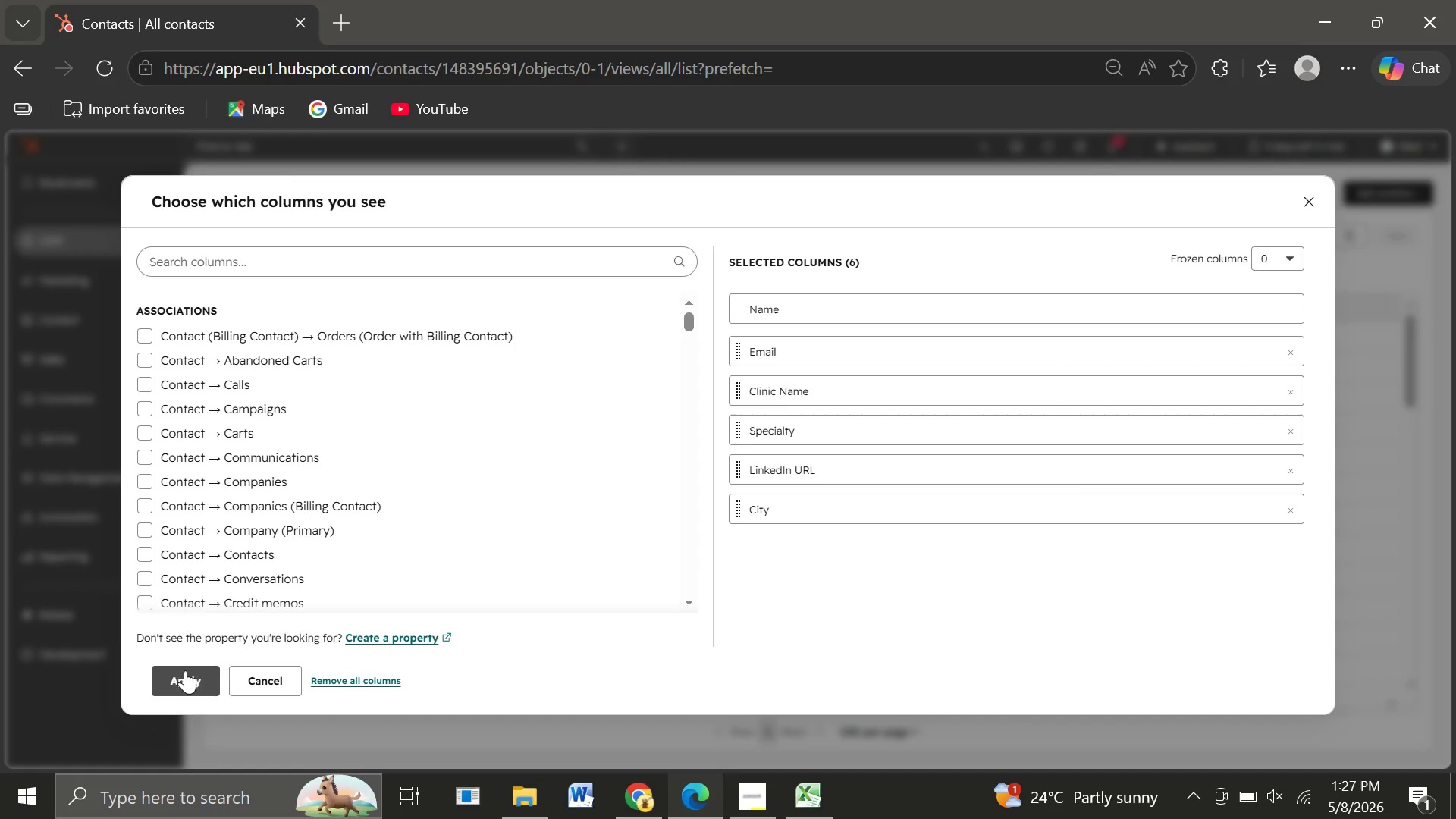 
left_click([711, 717])